 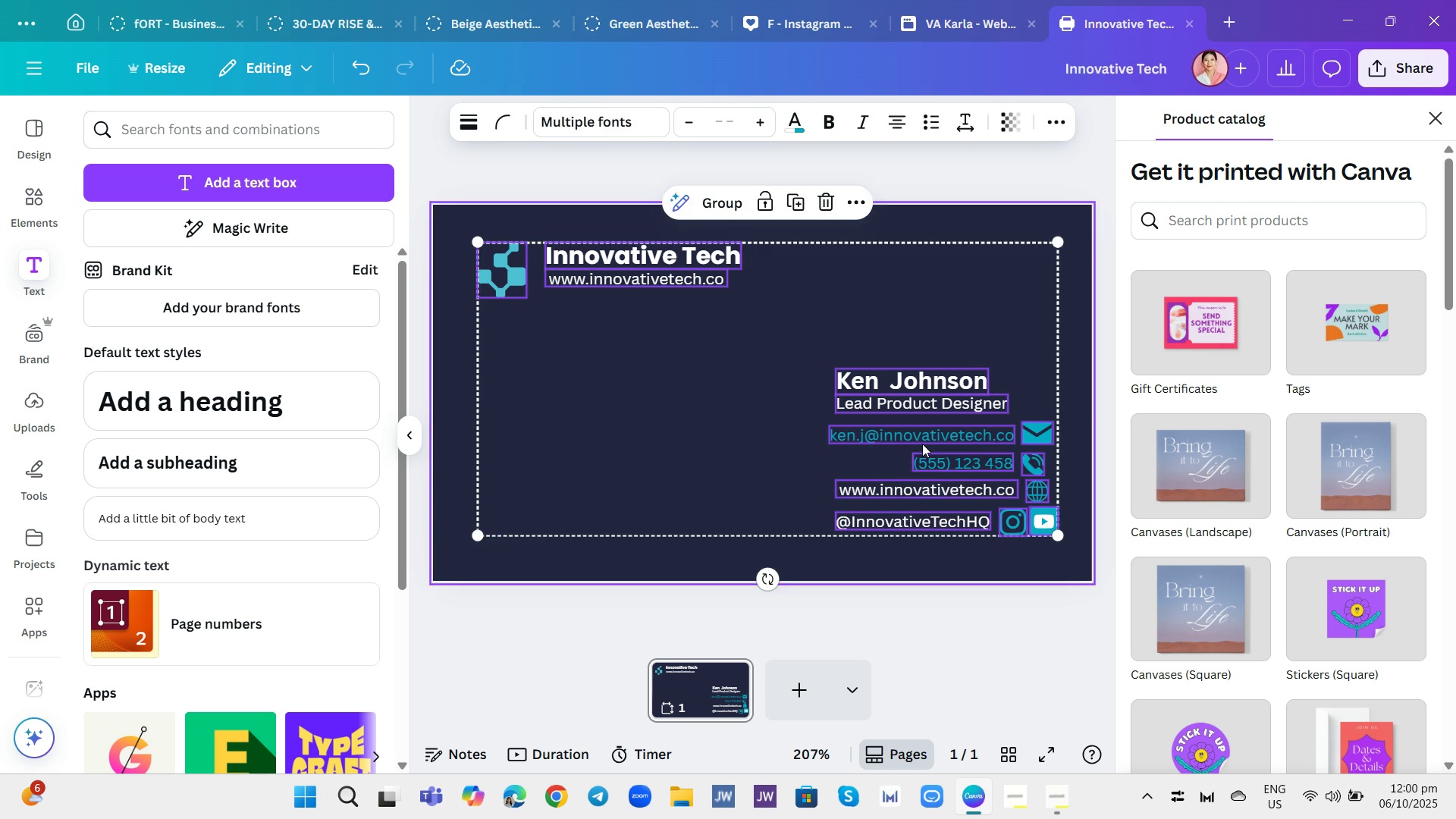 
left_click([748, 422])
 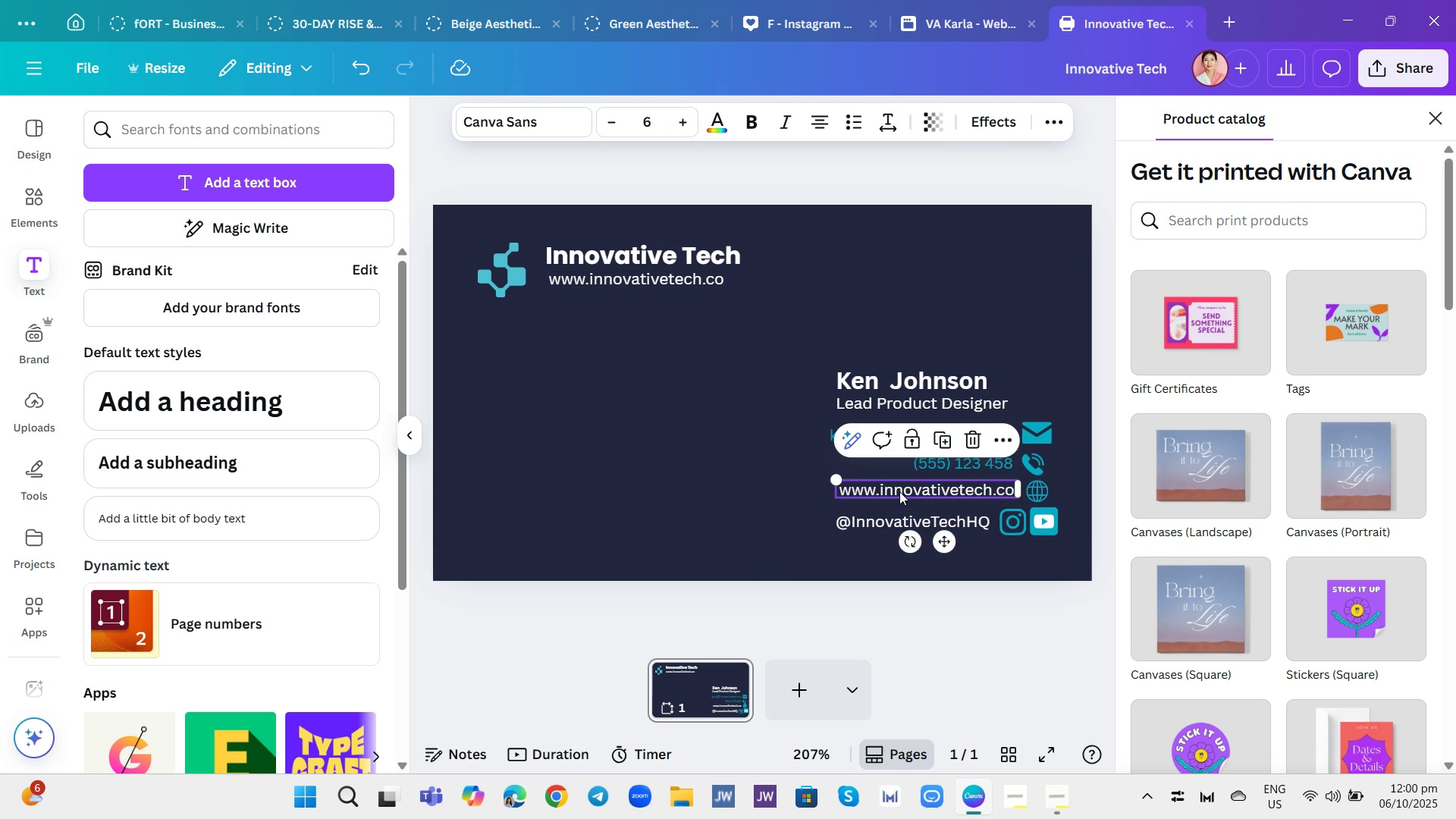 
left_click([899, 491])
 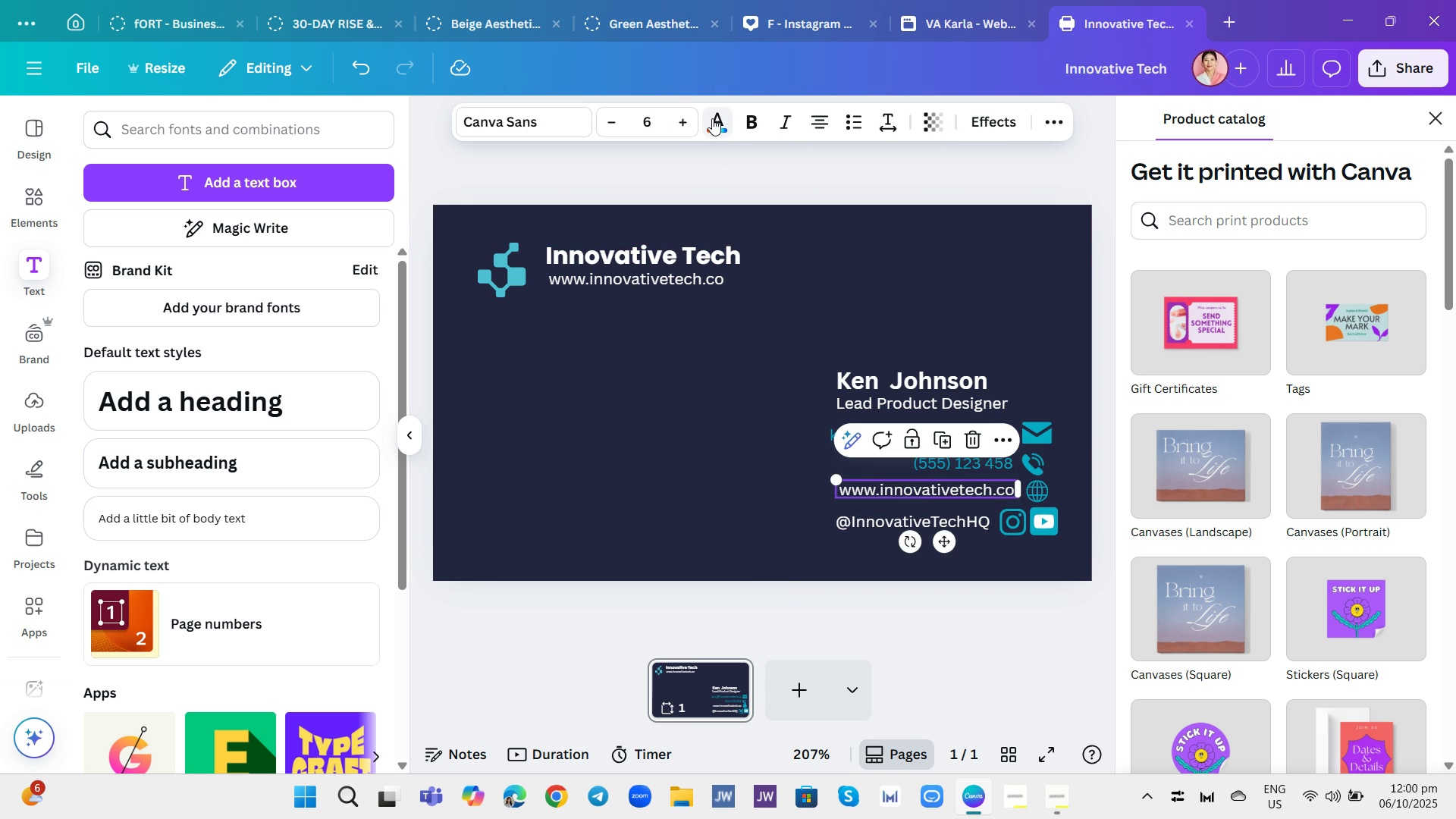 
left_click([712, 118])
 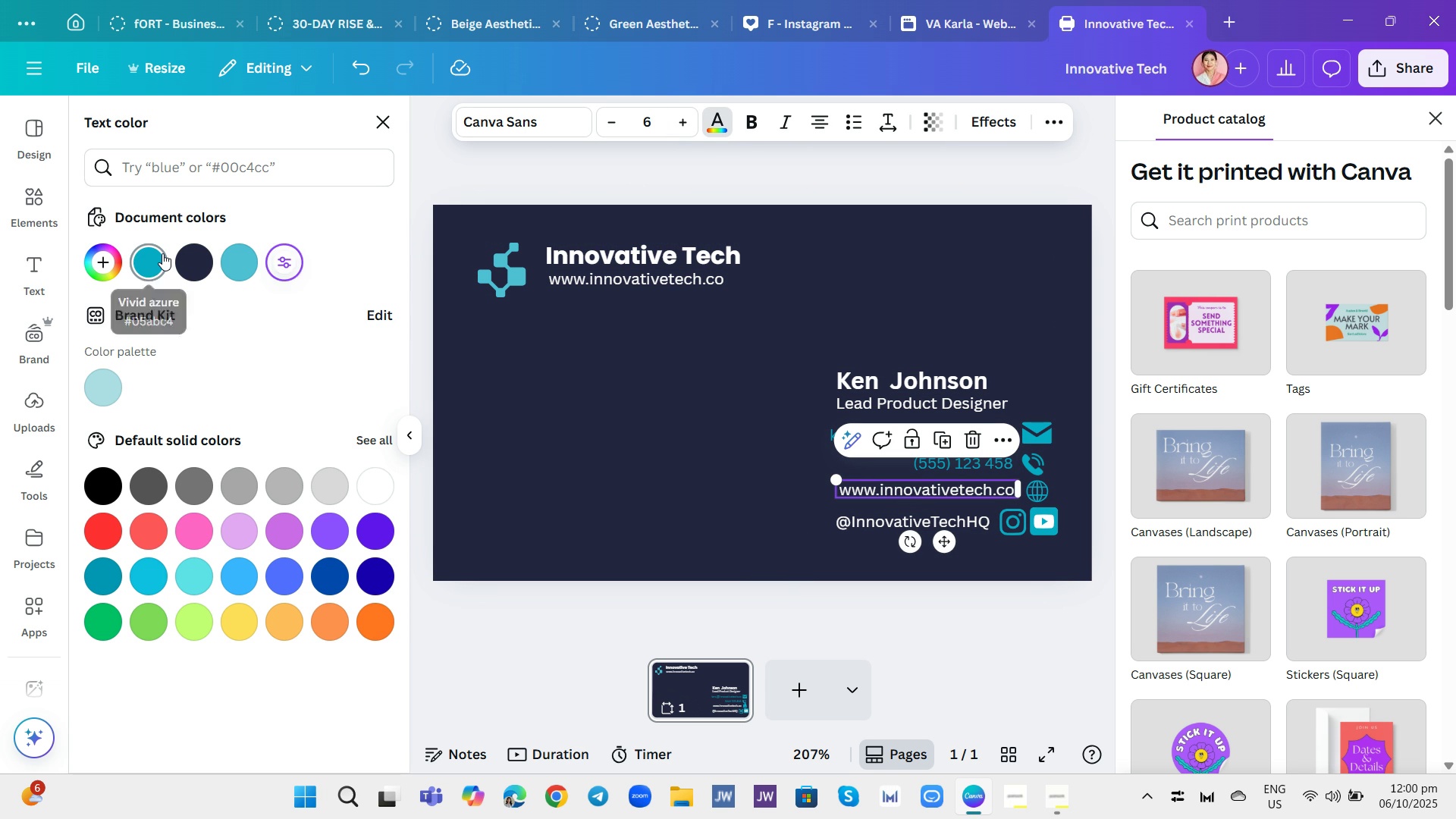 
left_click([162, 253])
 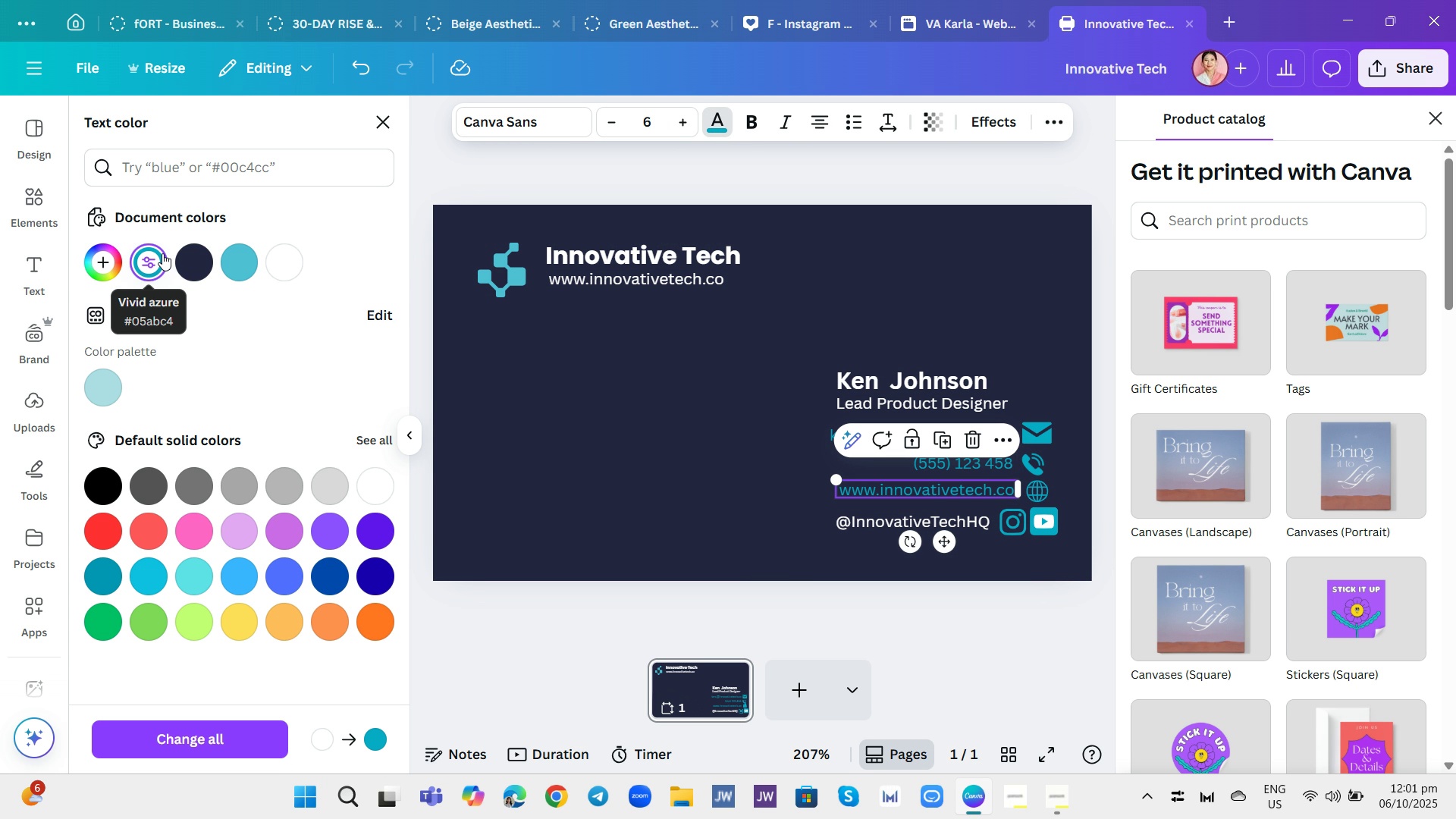 
wait(30.31)
 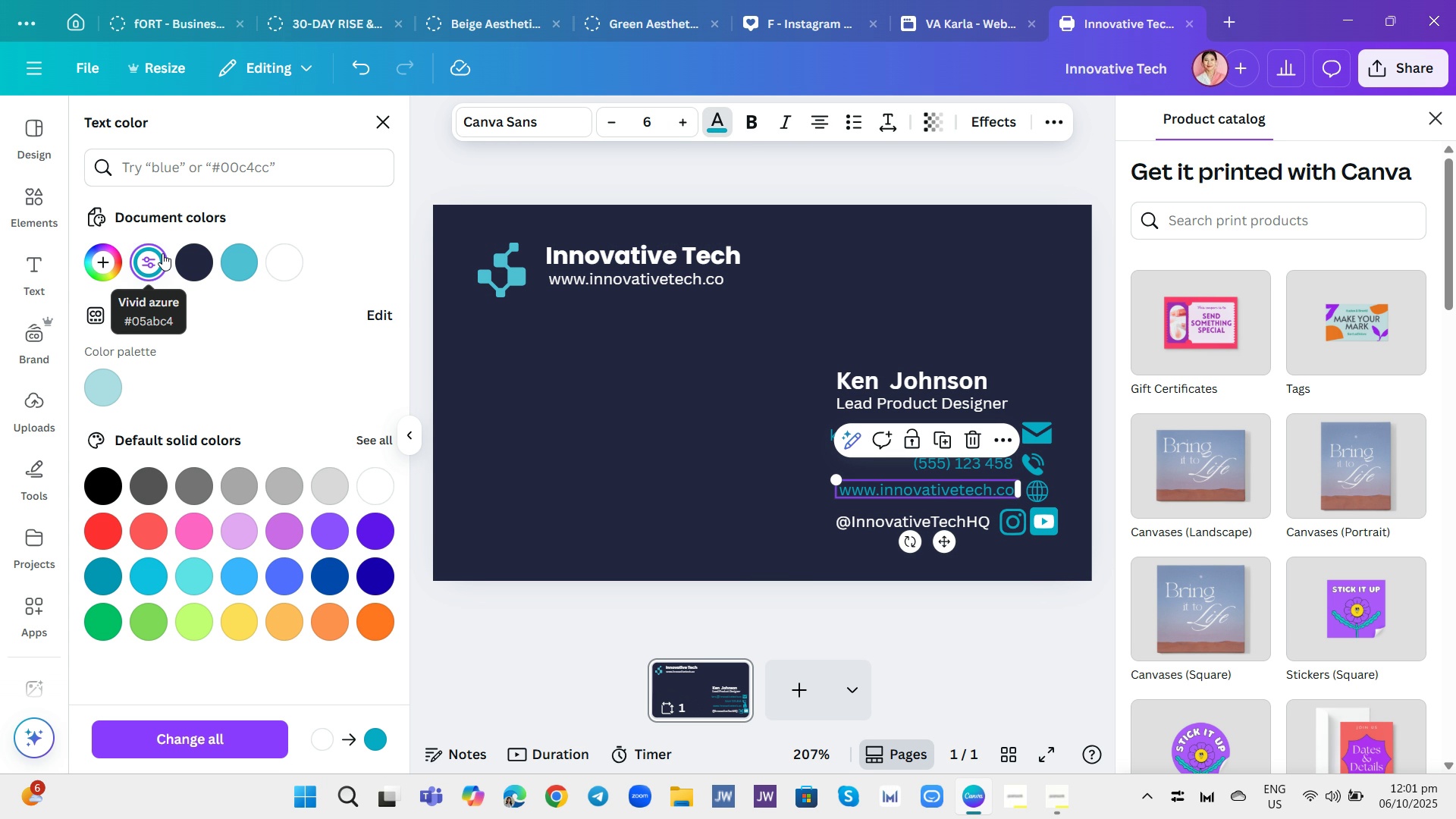 
left_click([703, 353])
 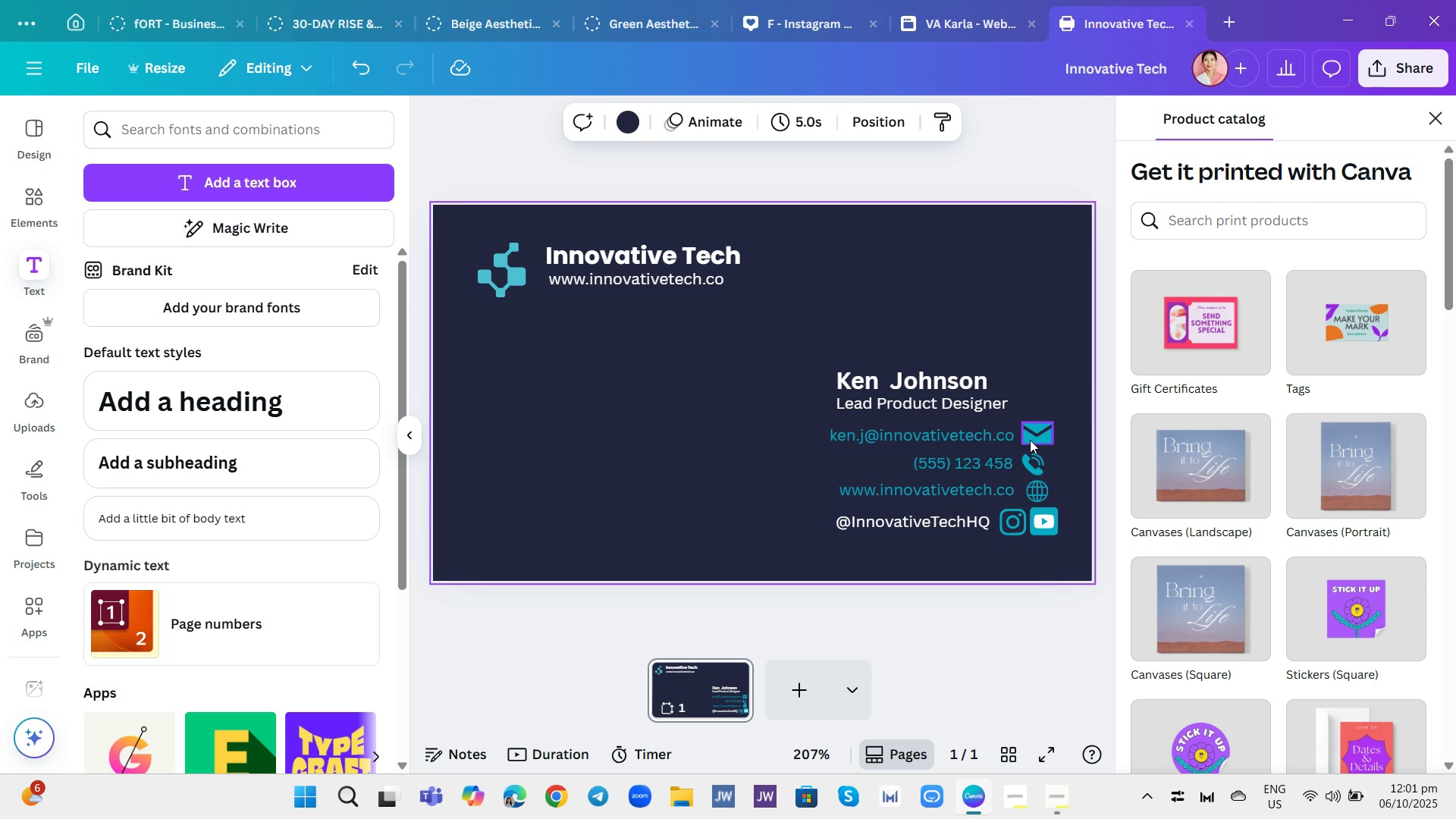 
left_click([1029, 435])